 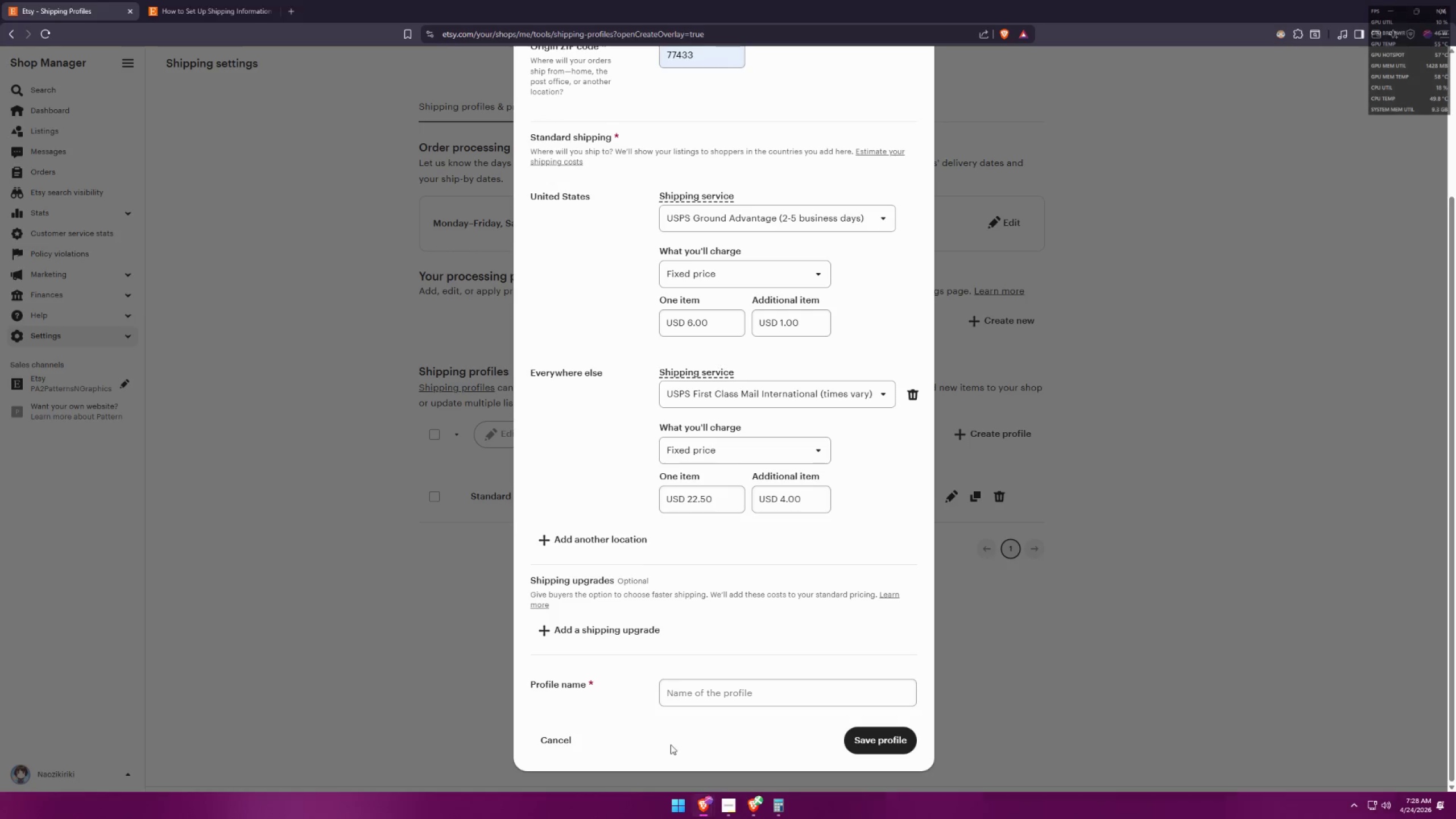 
left_click_drag(start_coordinate=[799, 320], to_coordinate=[729, 305])
 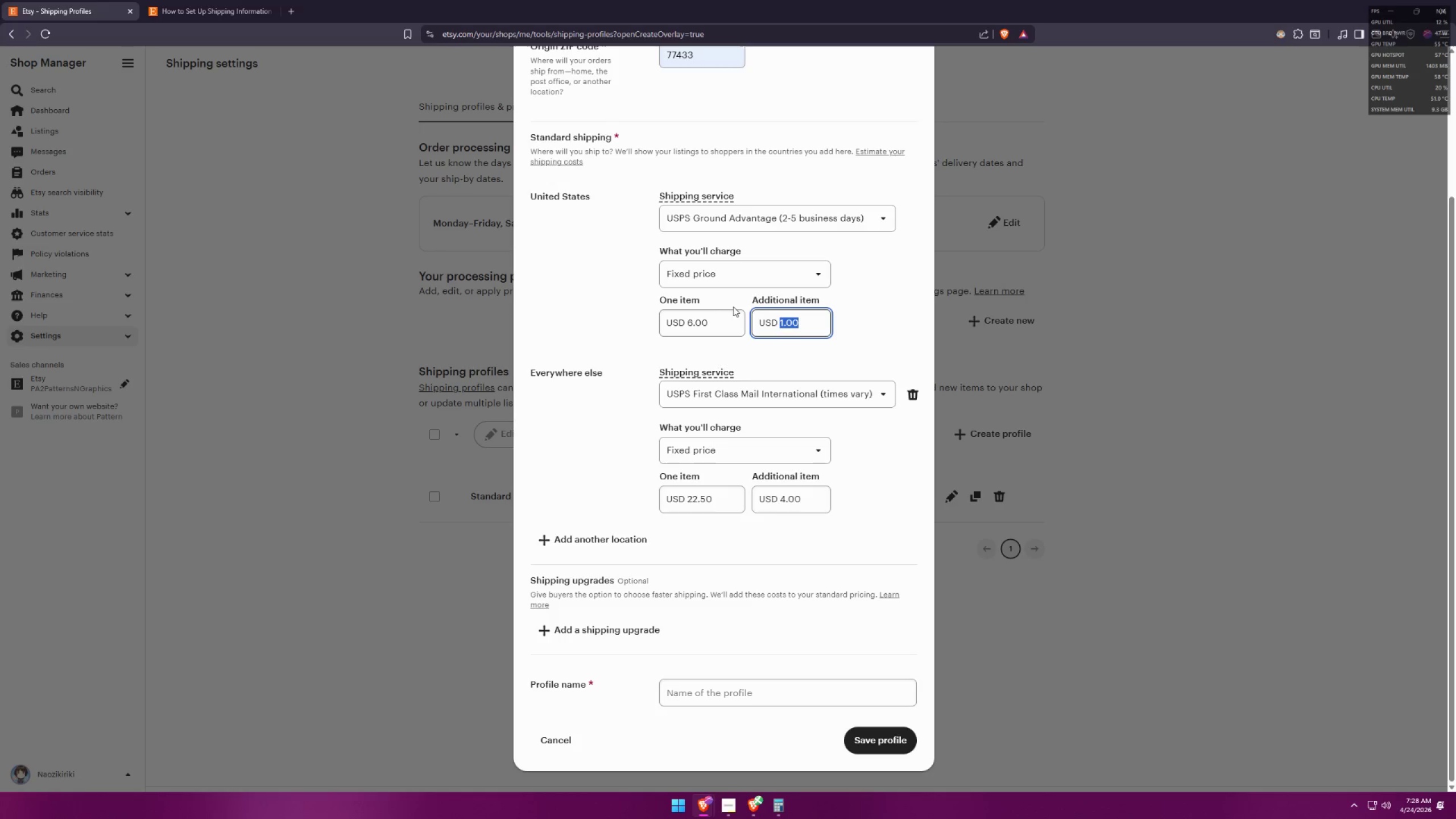 
key(Backspace)
 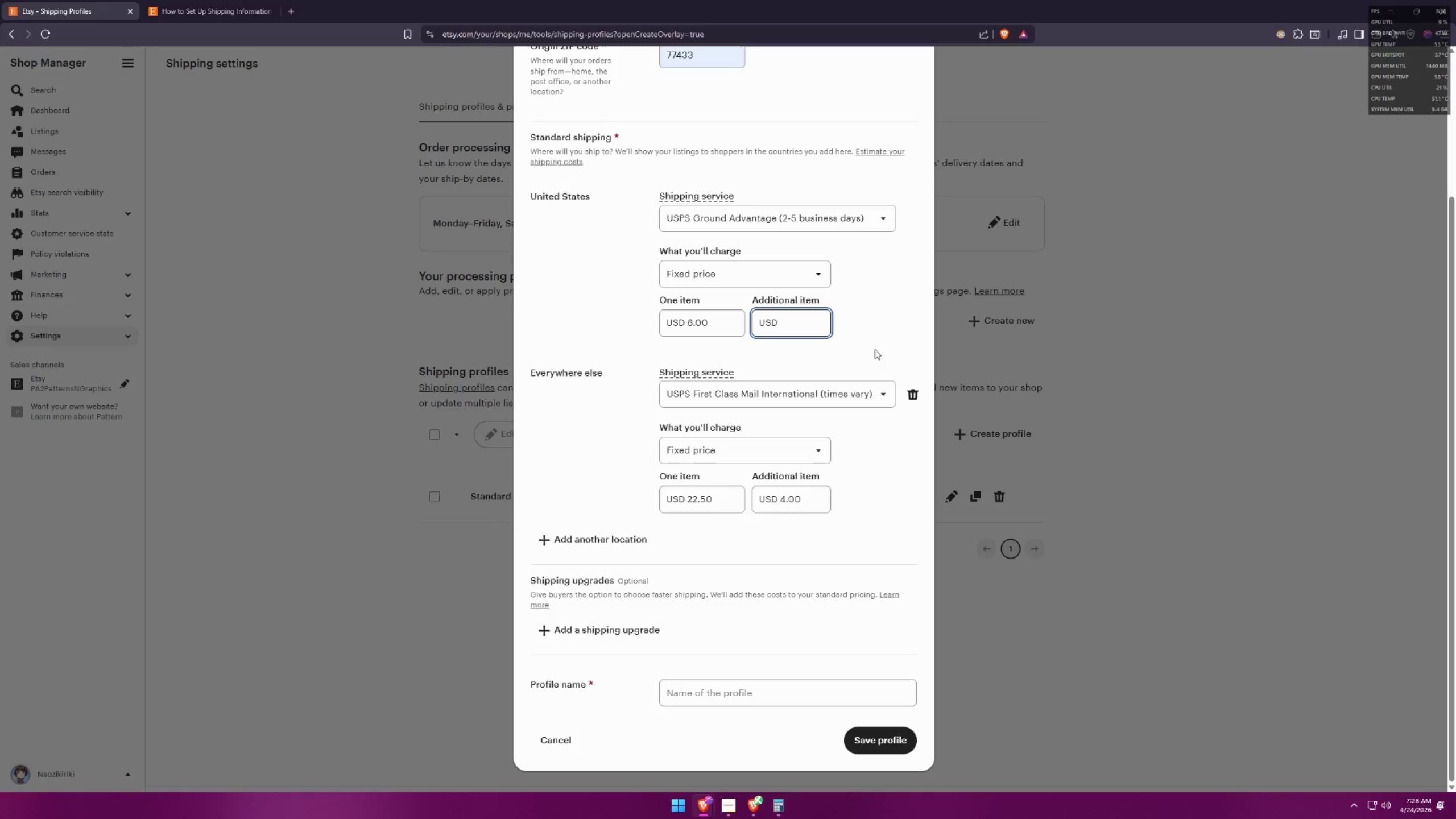 
left_click([914, 317])
 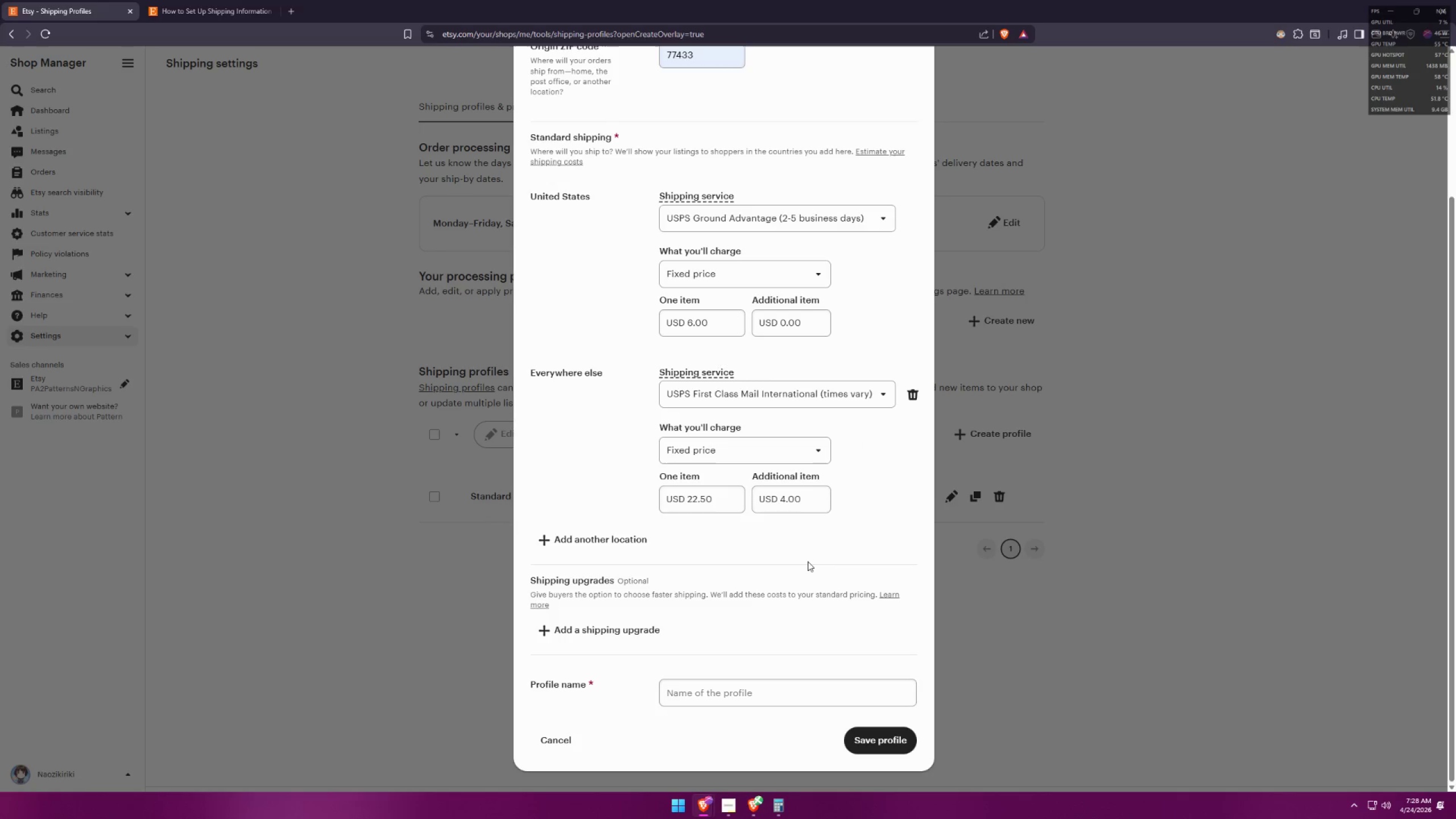 
left_click_drag(start_coordinate=[806, 491], to_coordinate=[750, 478])
 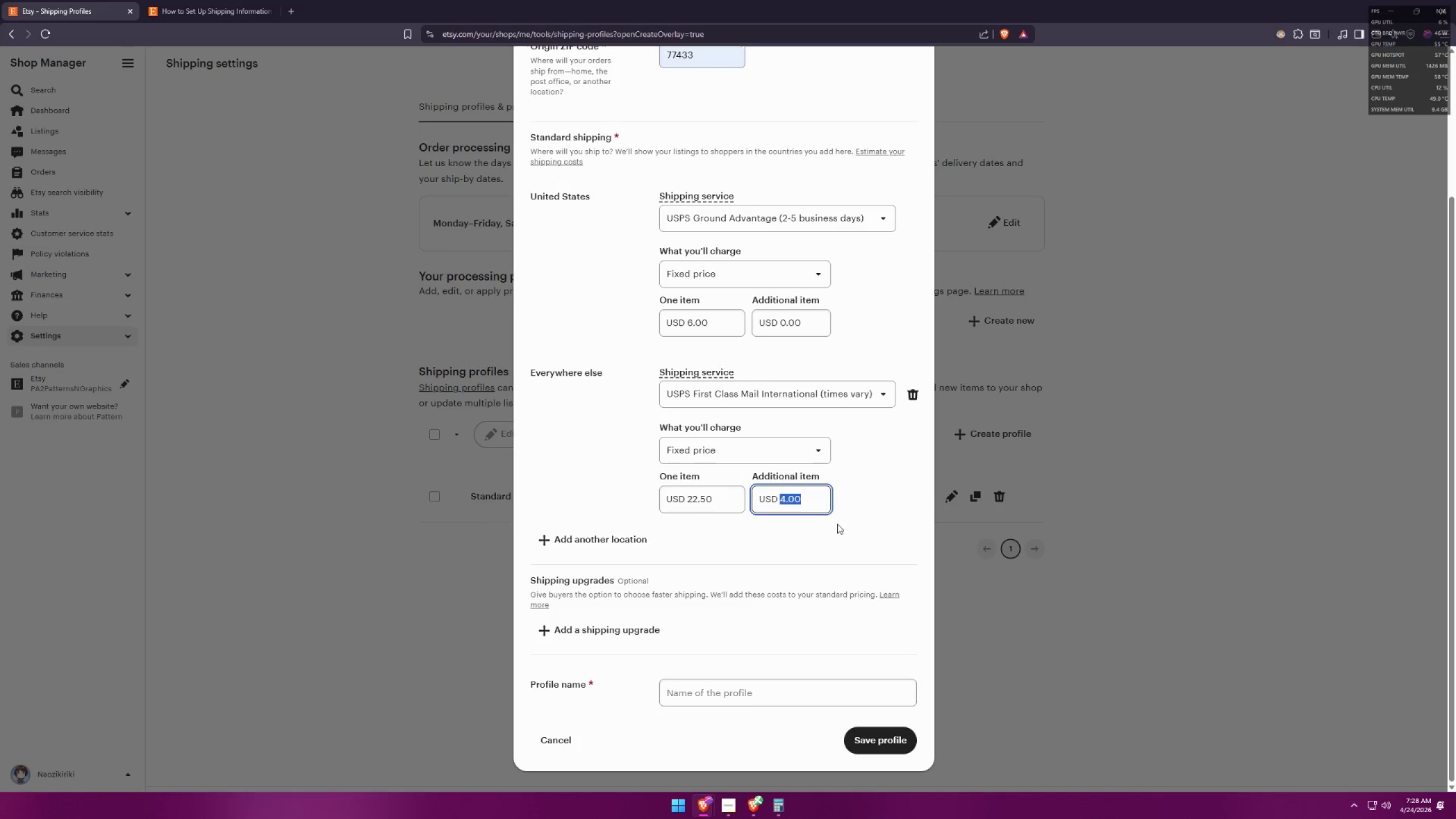 
key(Backspace)
 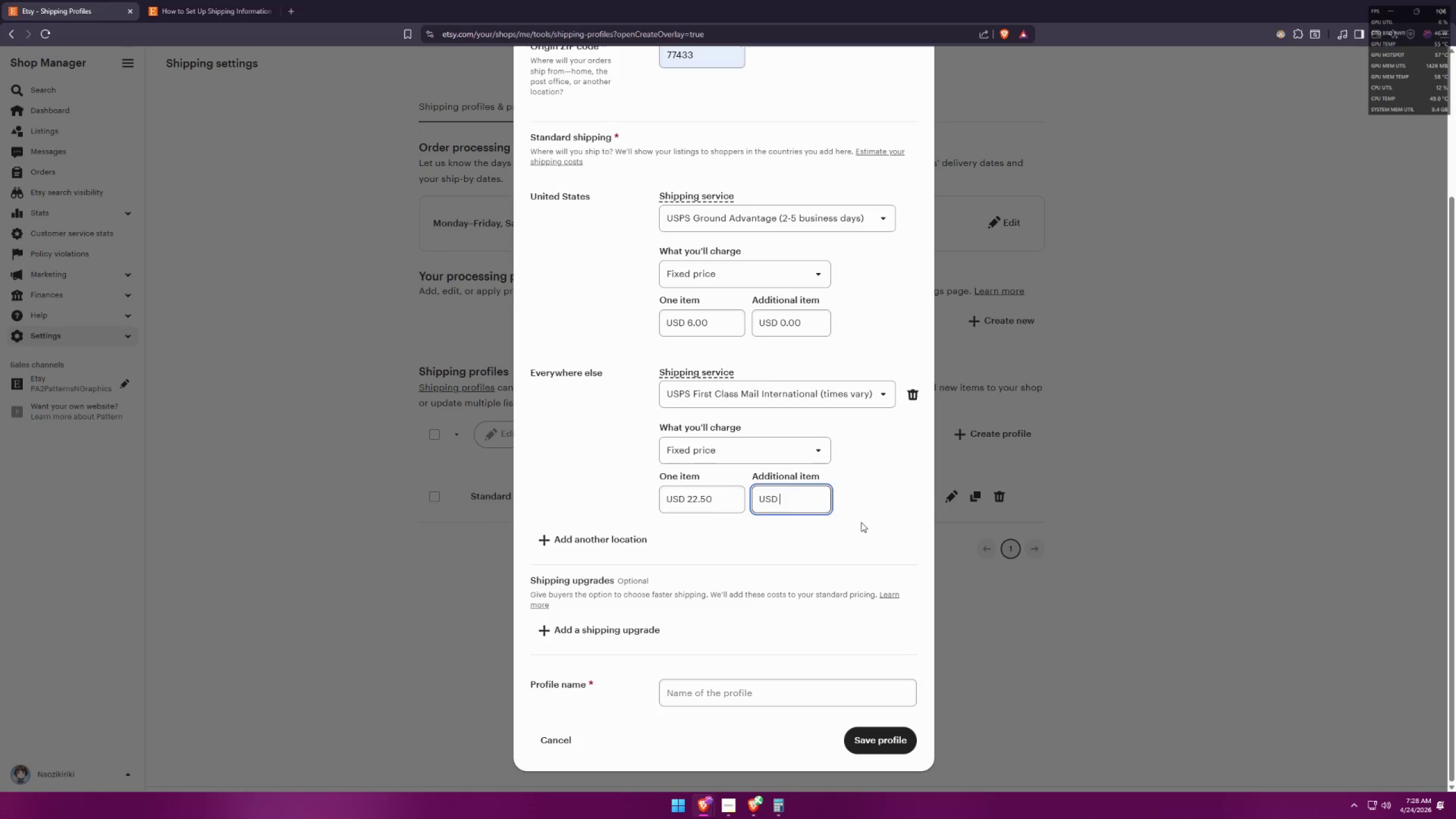 
left_click([861, 522])
 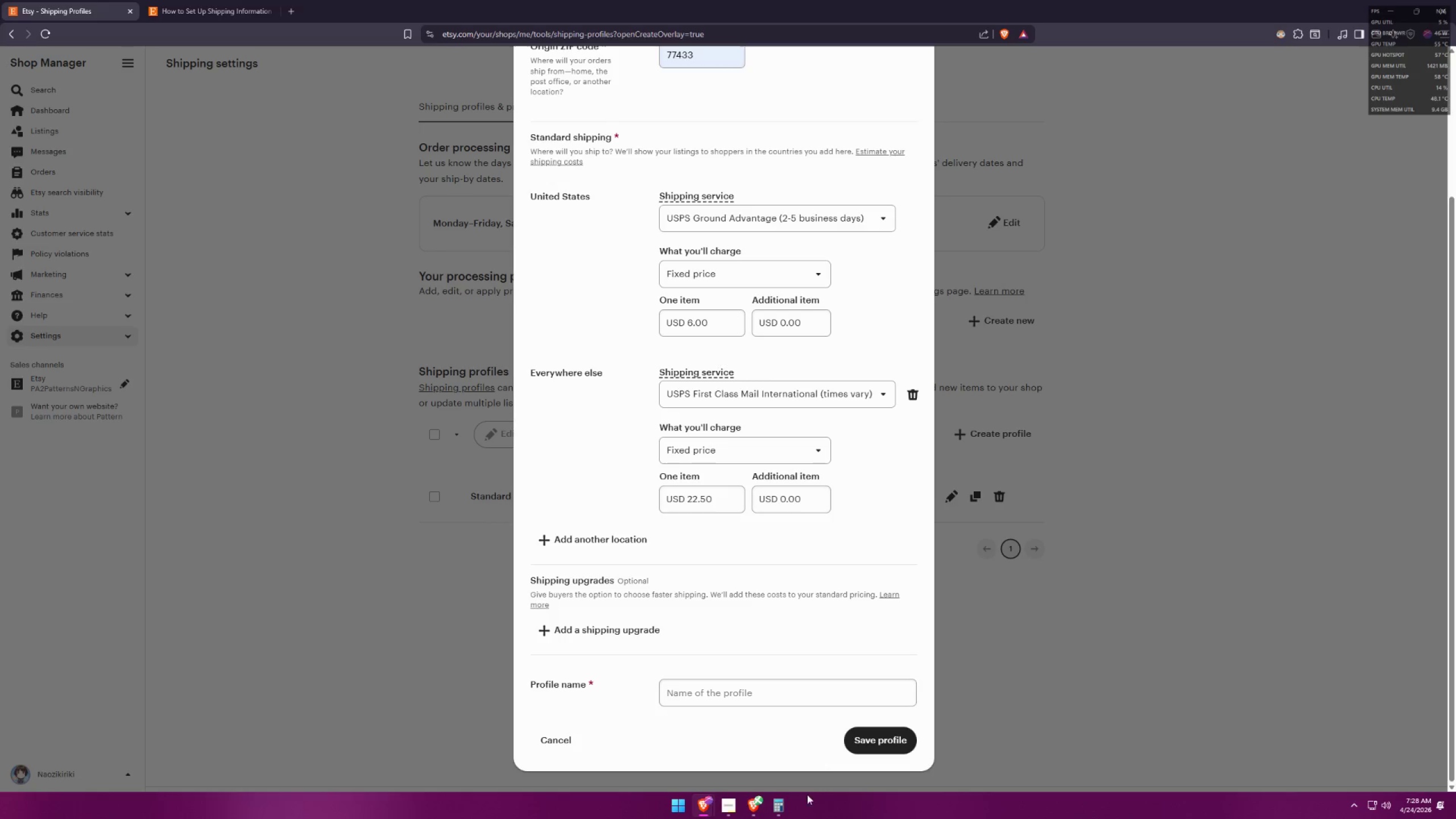 
mouse_move([775, 793])
 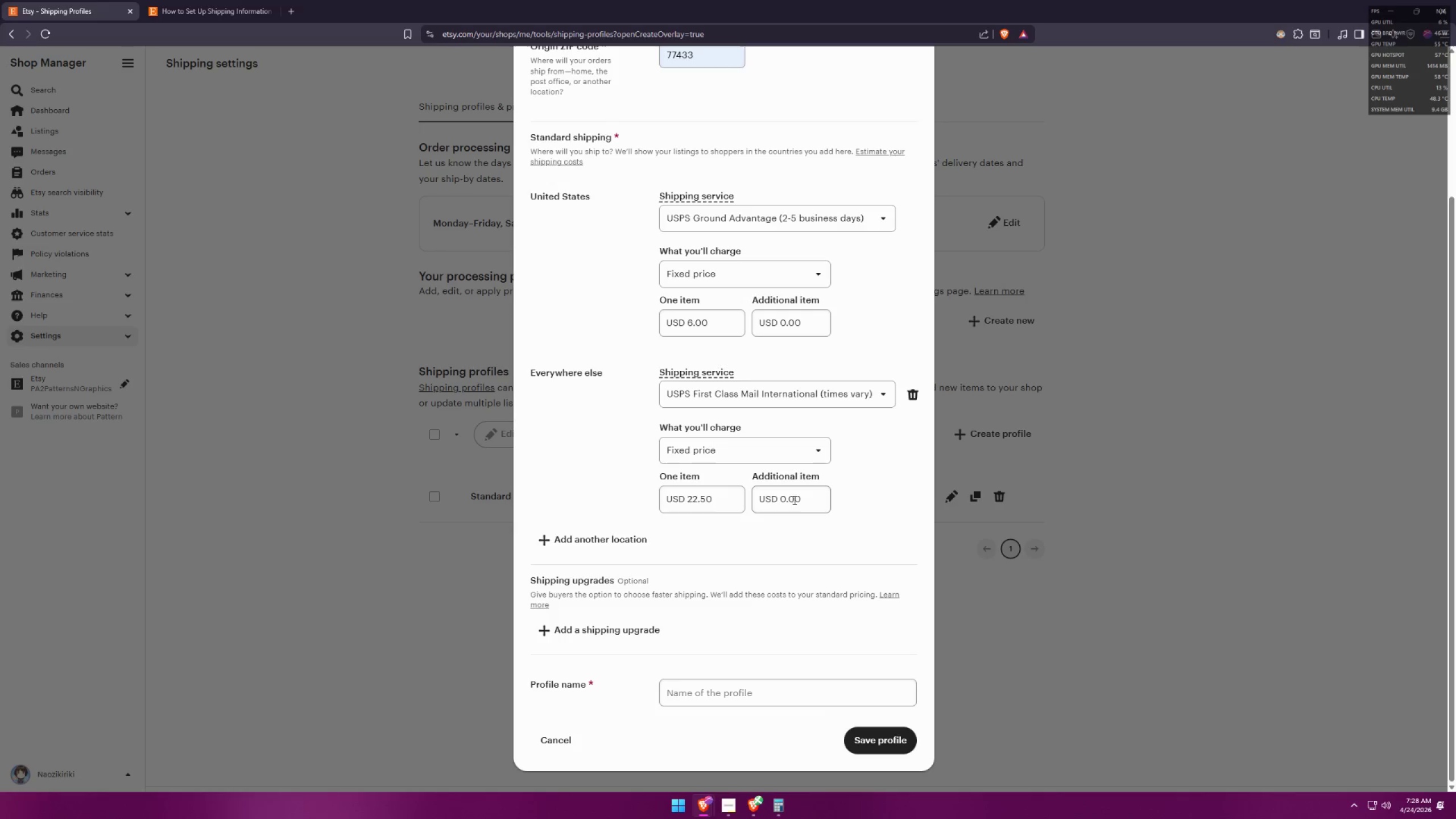 
left_click([809, 500])
 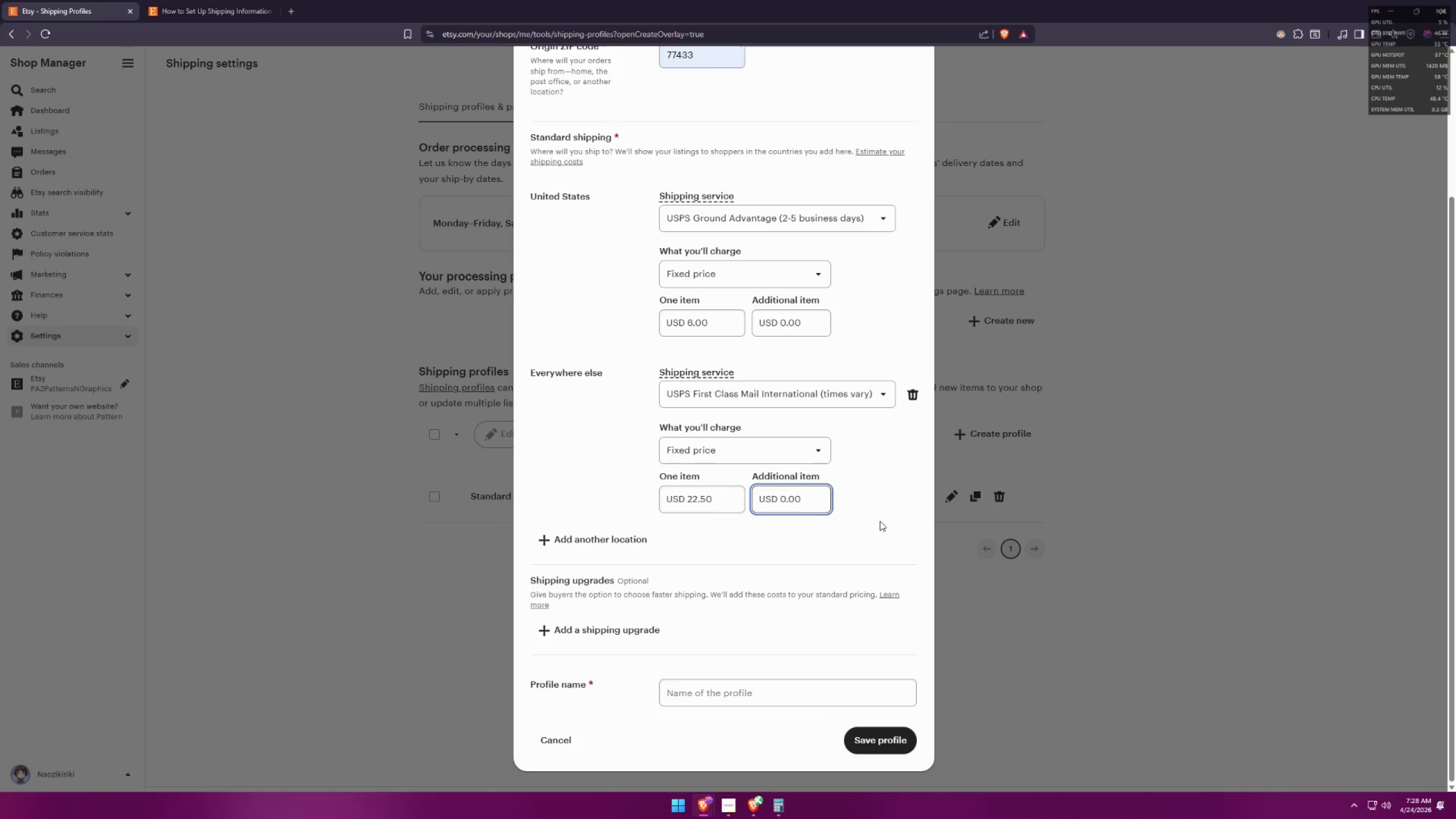 
key(Control+ControlLeft)
 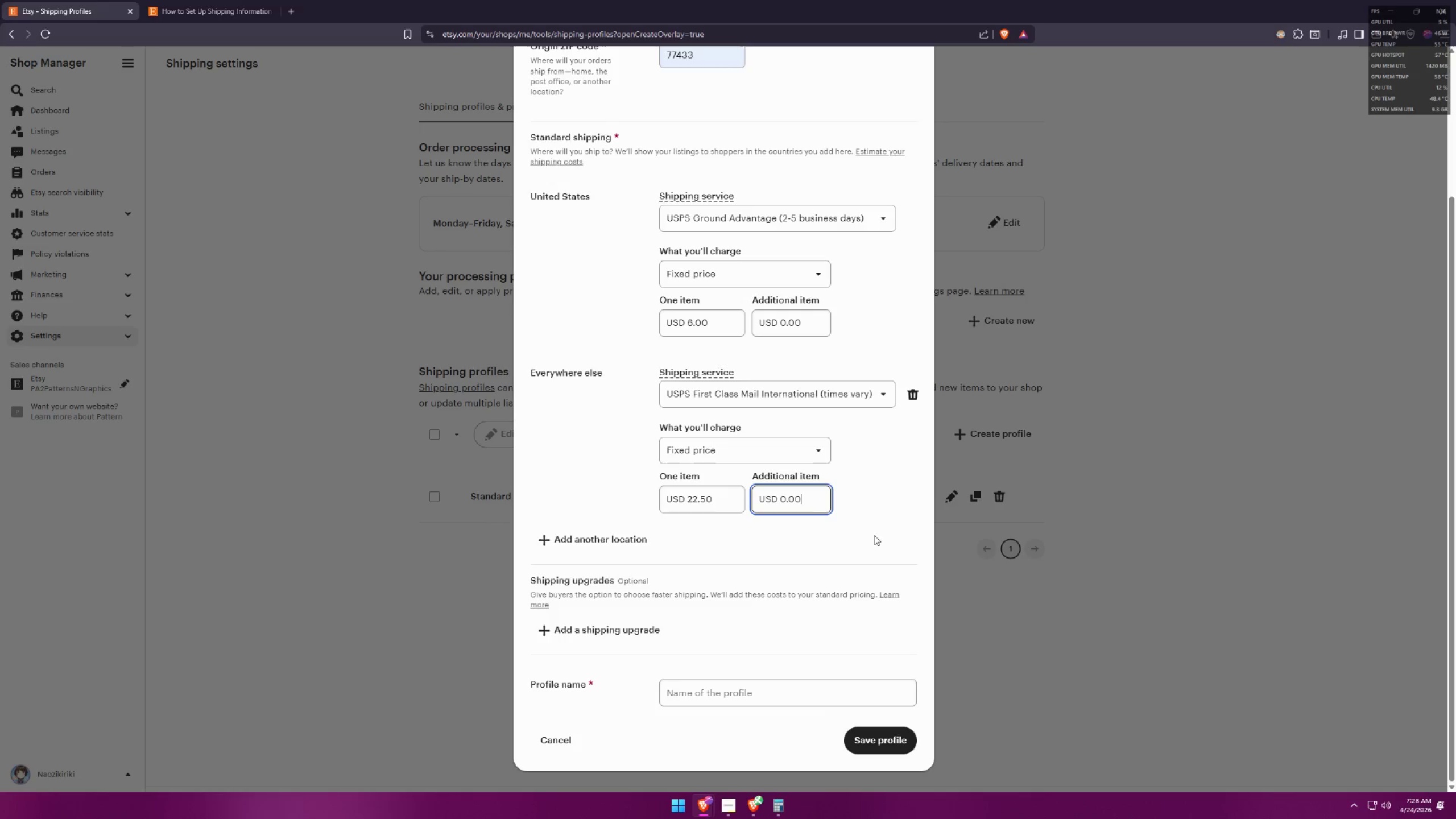 
key(Control+Z)
 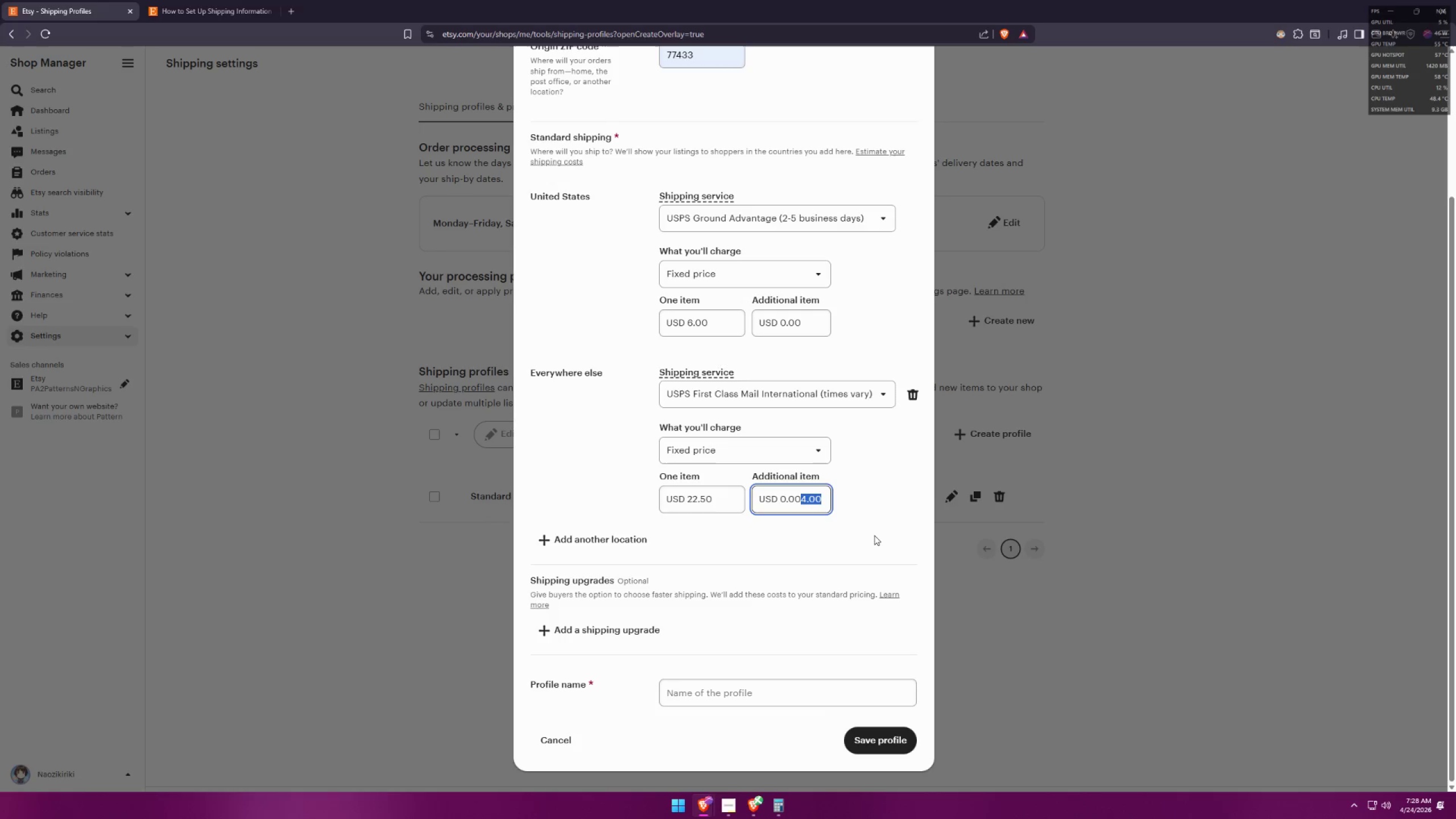 
key(Control+ControlLeft)
 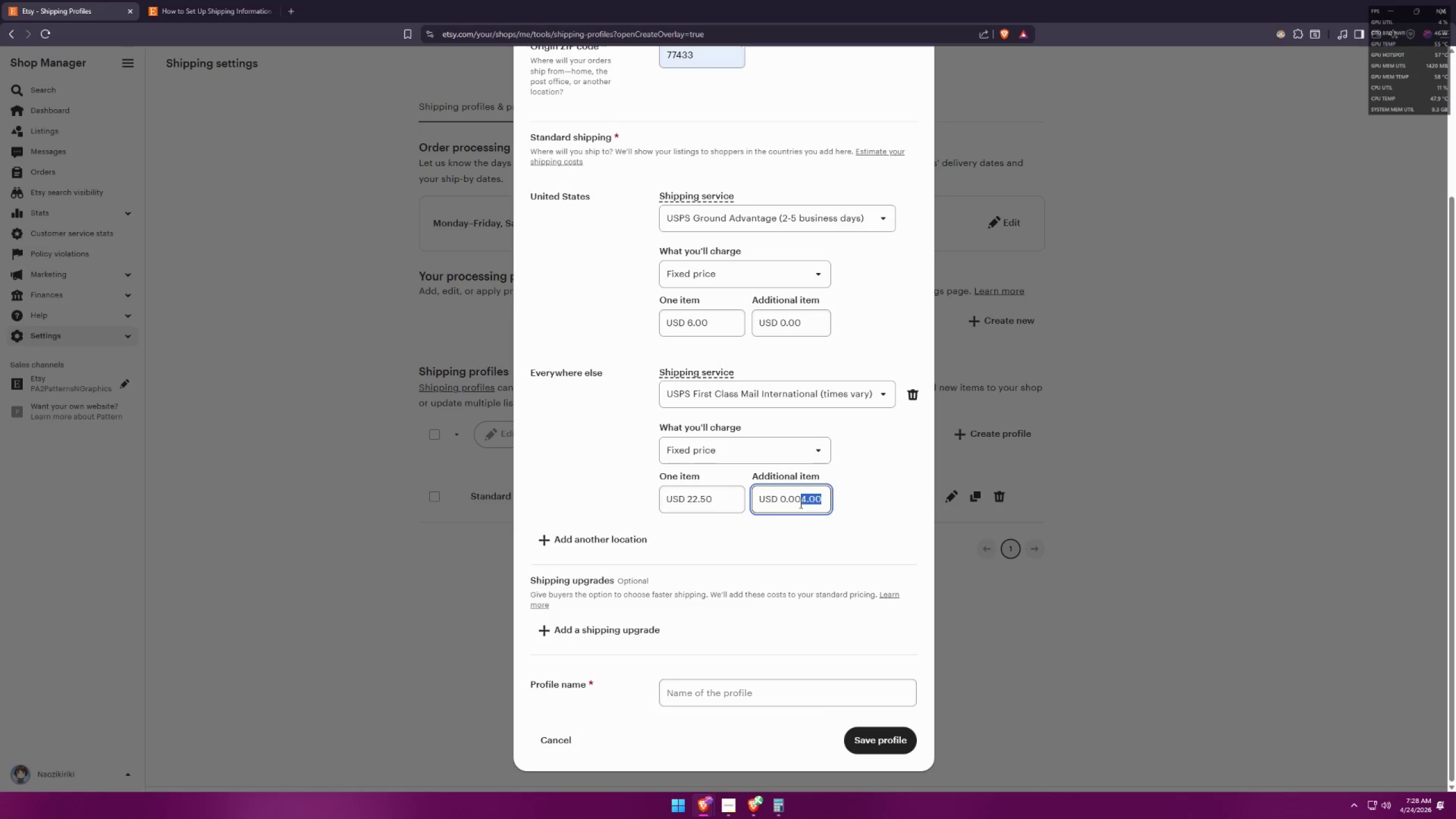 
left_click([785, 500])
 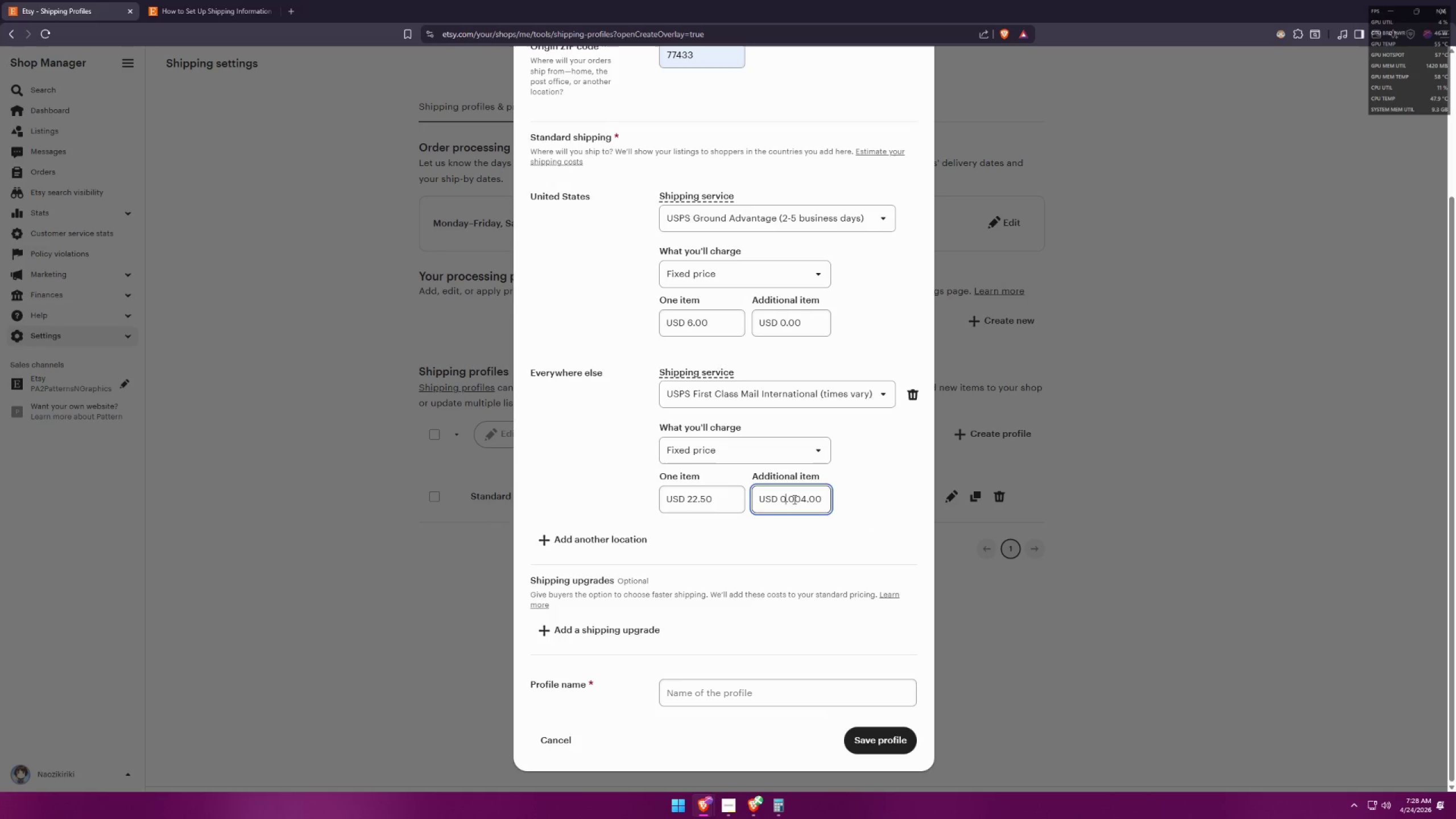 
key(Control+Z)
 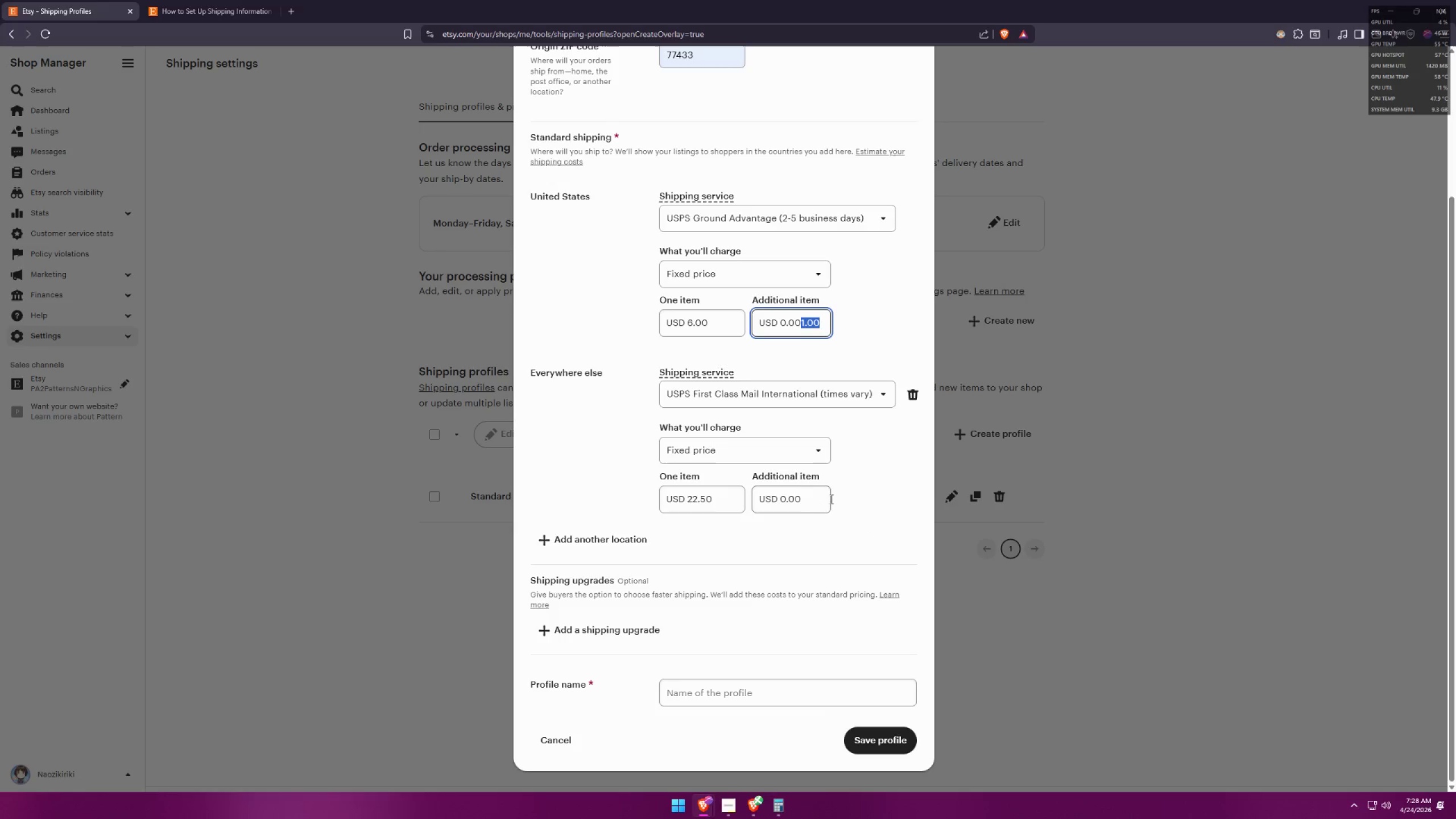 
key(Control+Shift+ShiftLeft)
 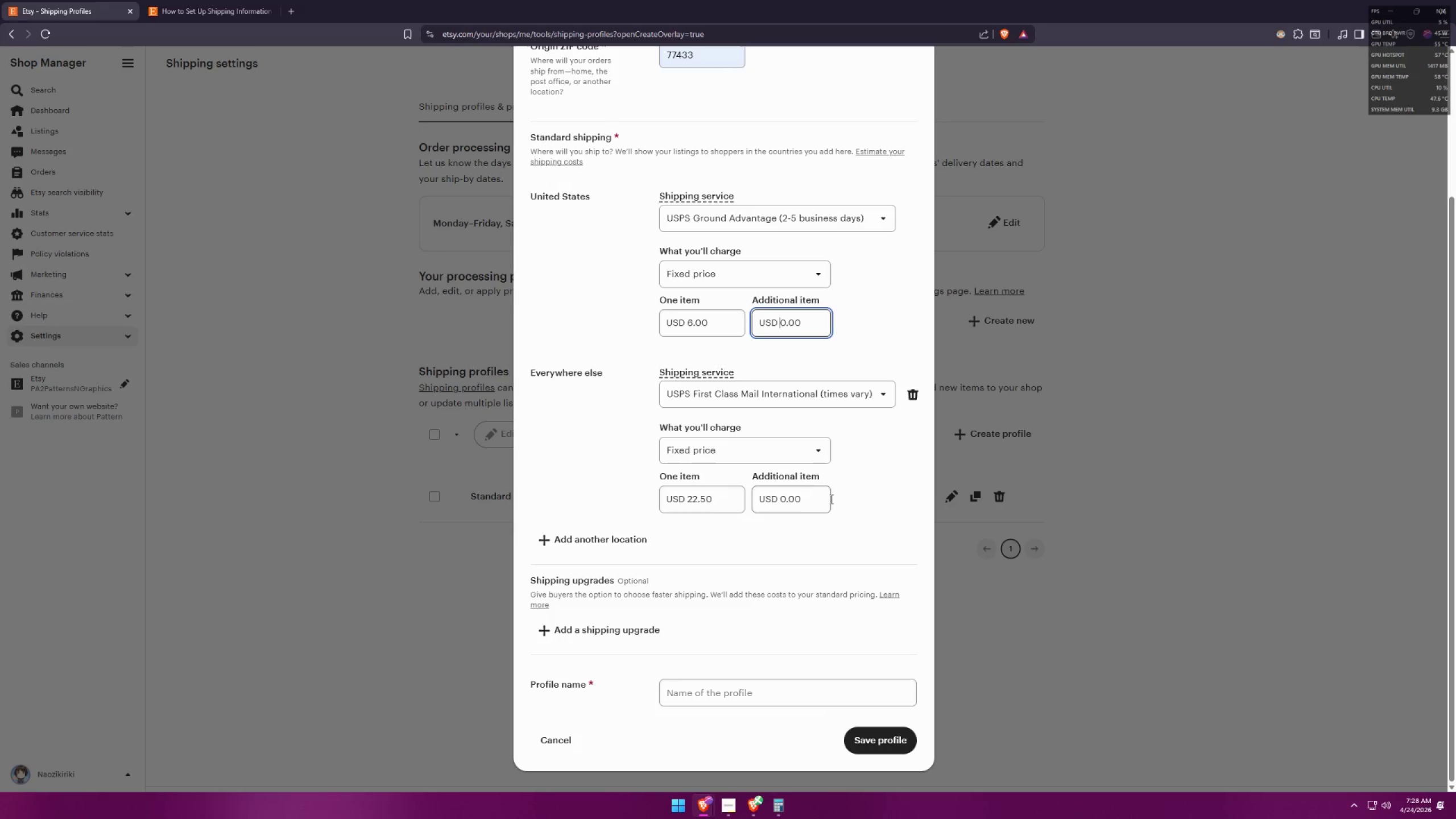 
key(Control+Shift+Z)
 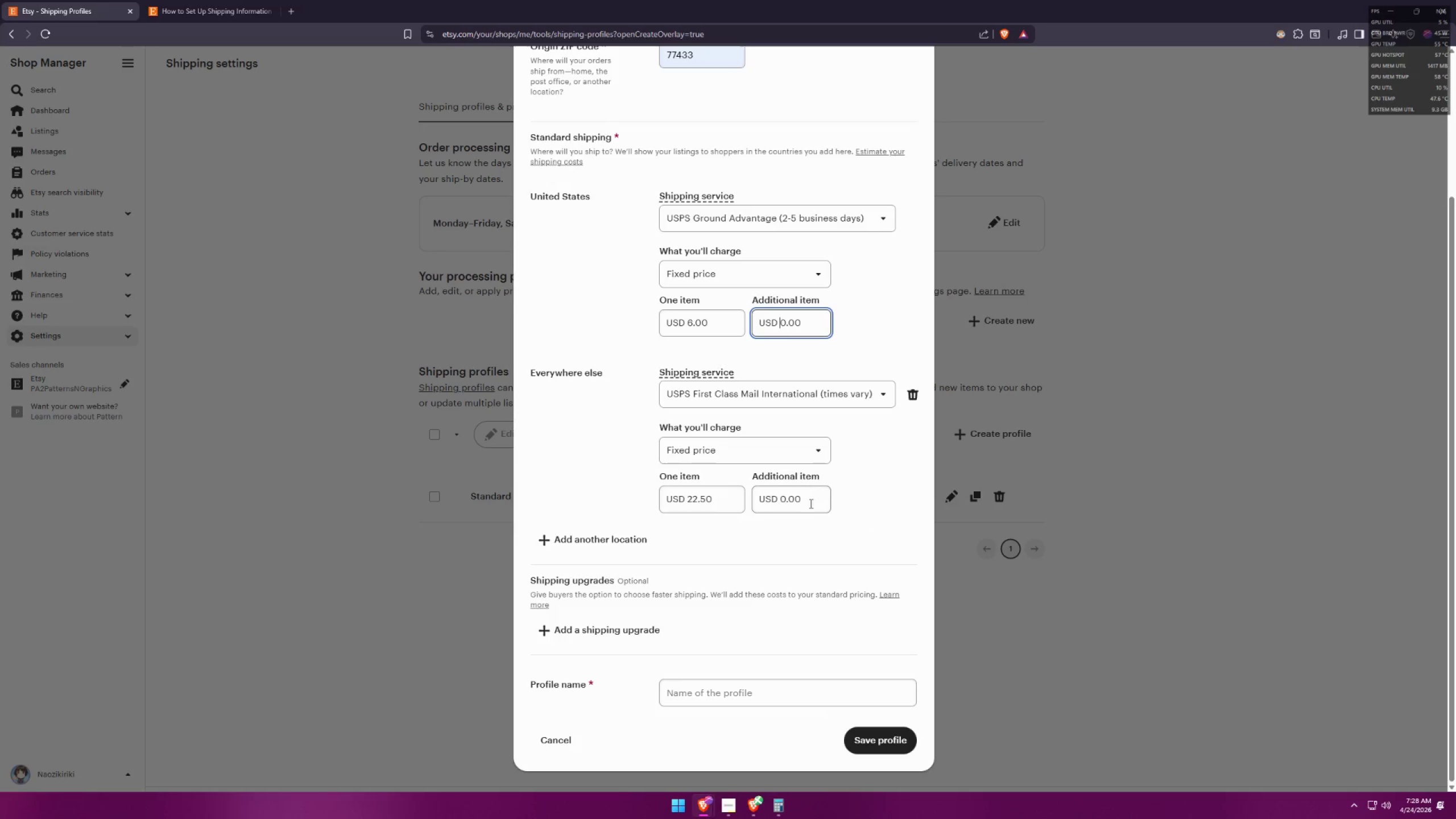 
left_click_drag(start_coordinate=[814, 500], to_coordinate=[718, 495])
 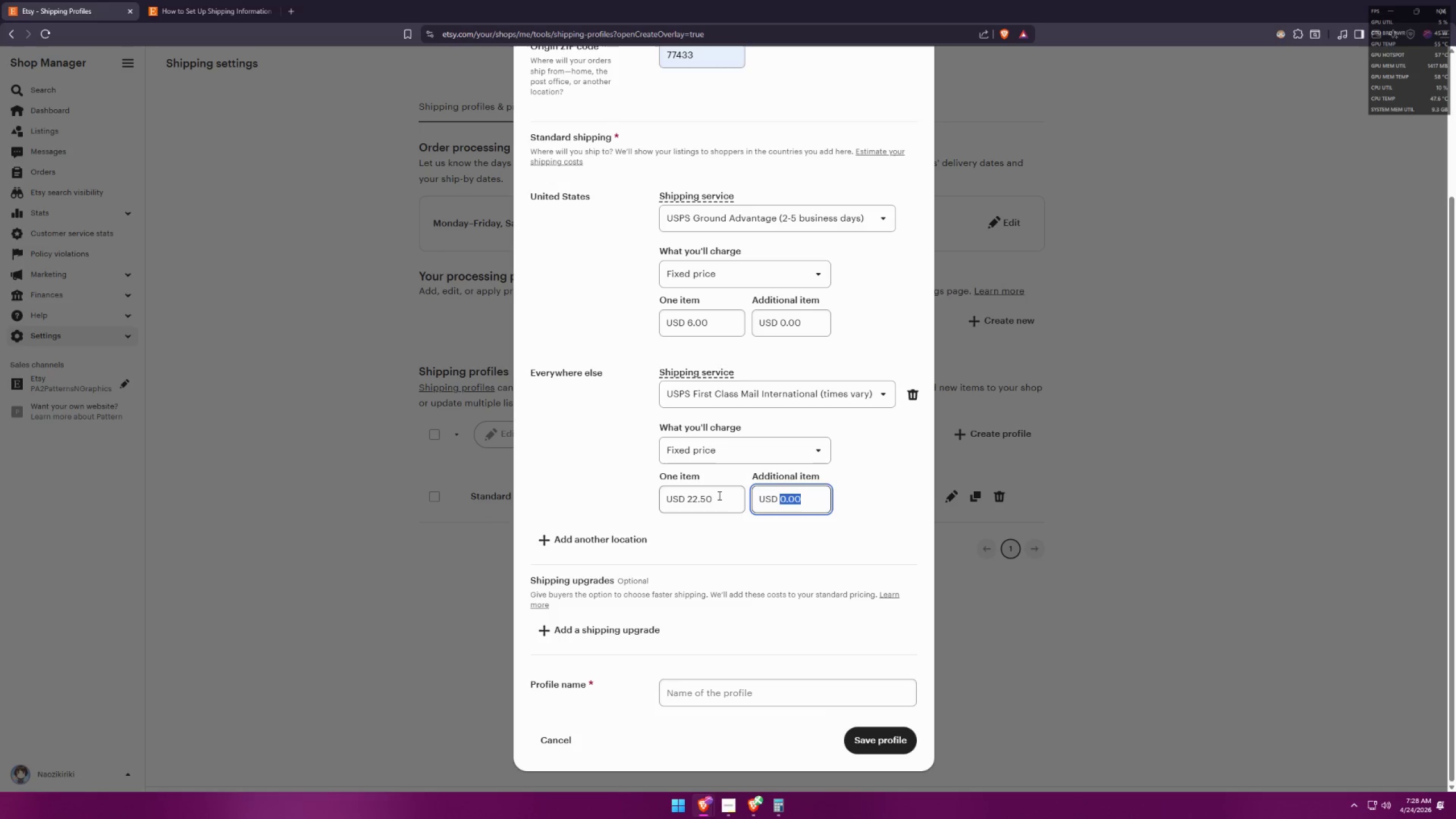 
key(4)
 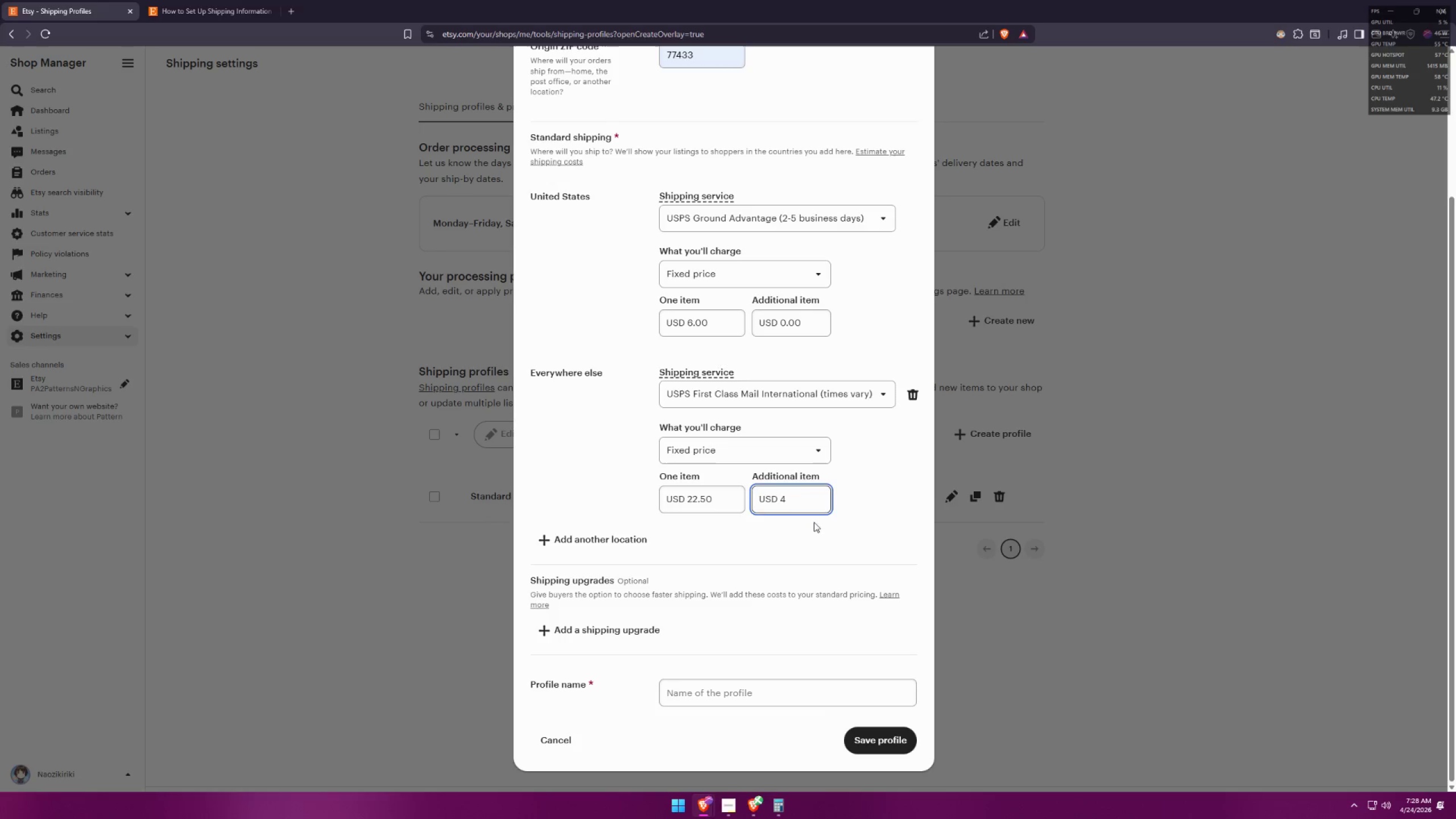 
left_click([877, 523])
 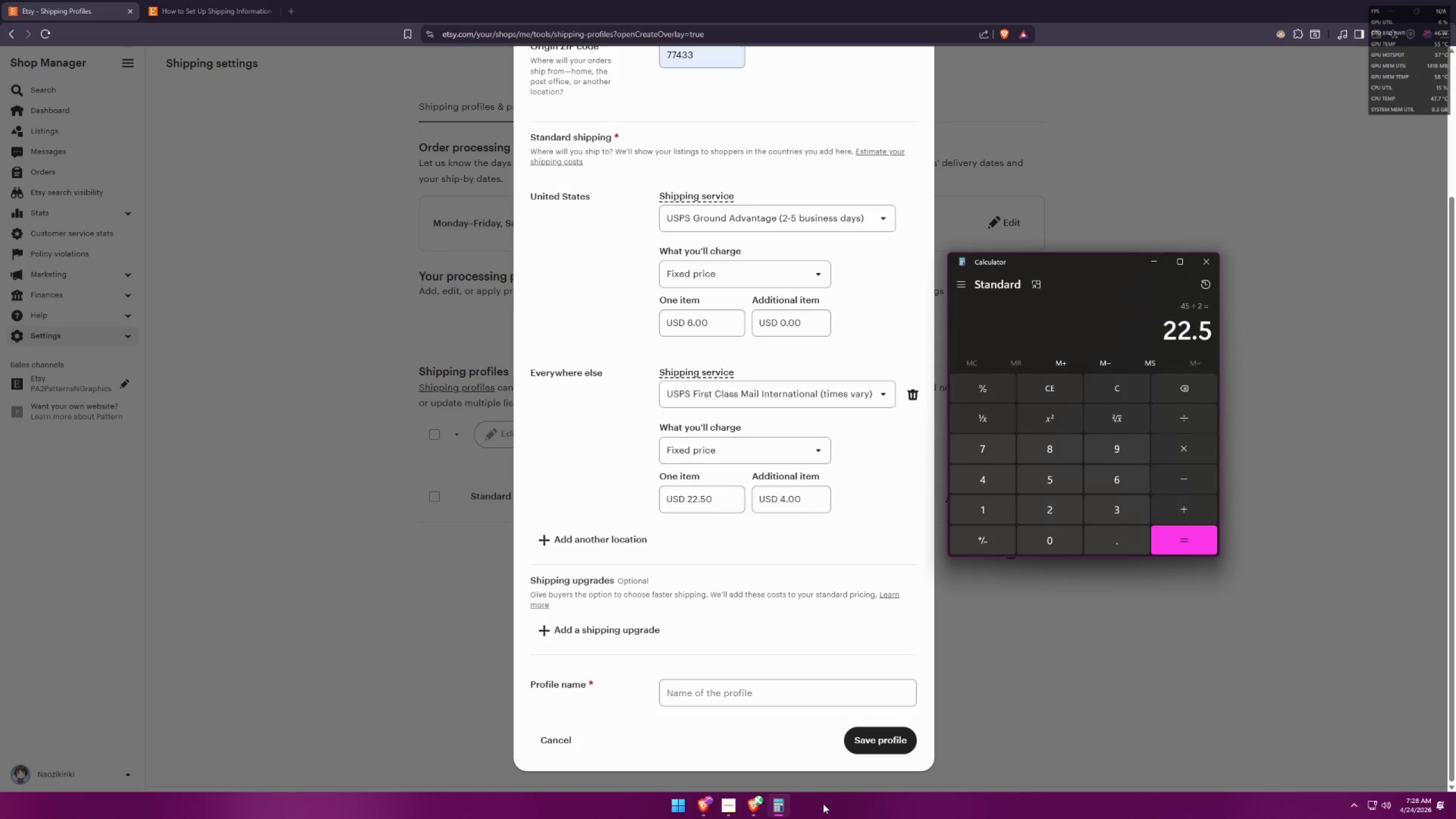 
left_click([1152, 260])